 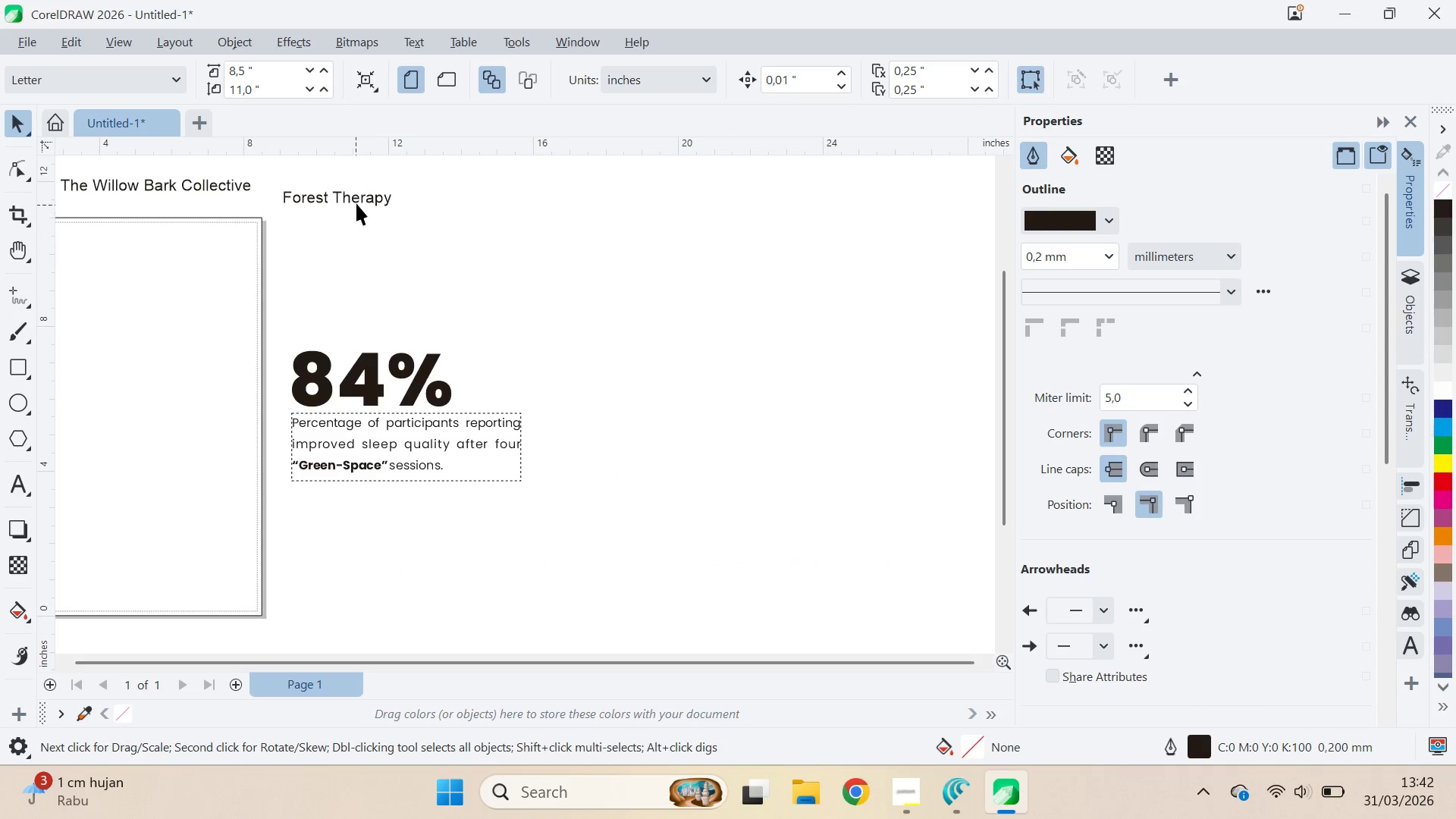 
left_click([638, 325])
 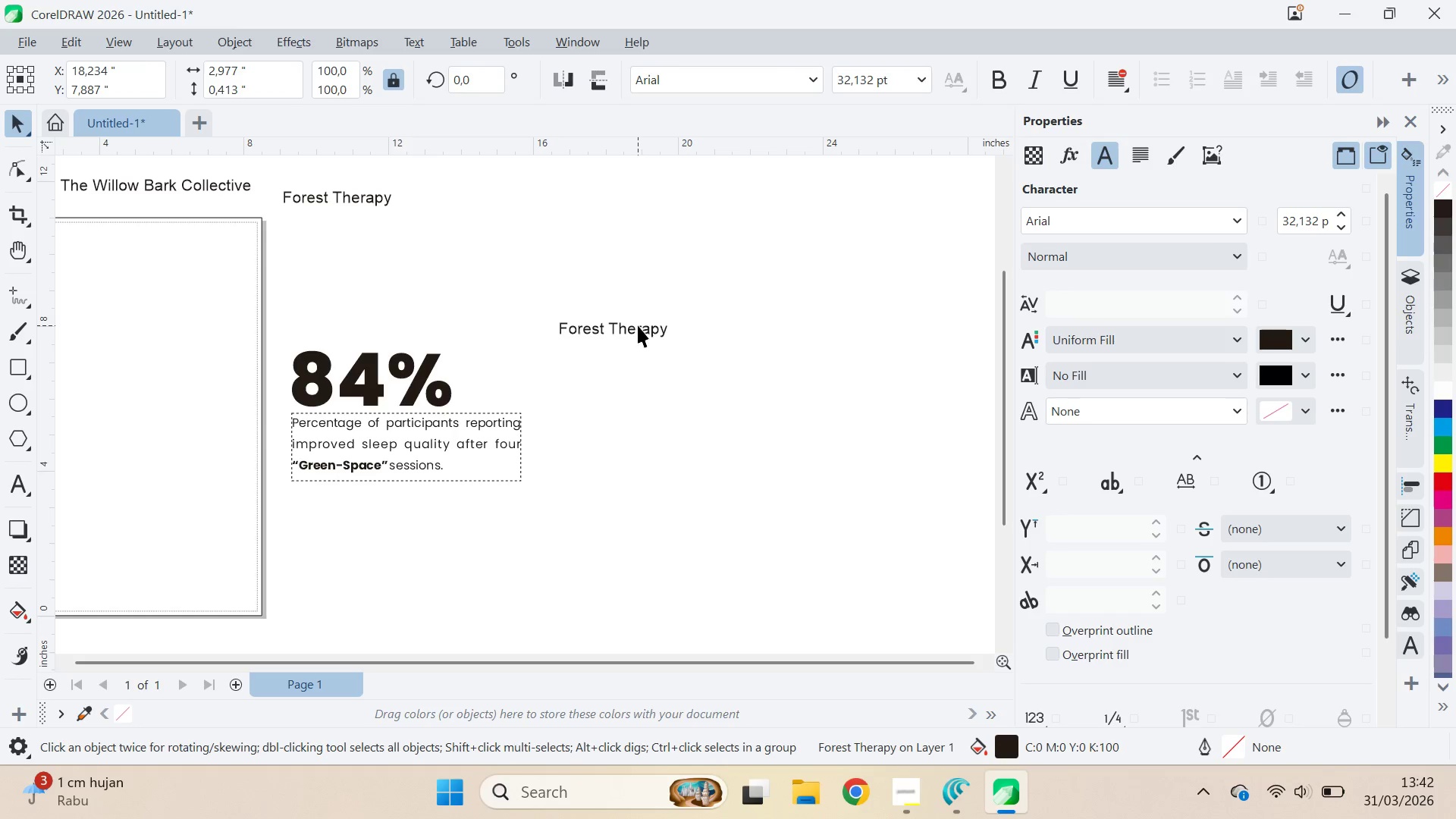 
right_click([638, 325])
 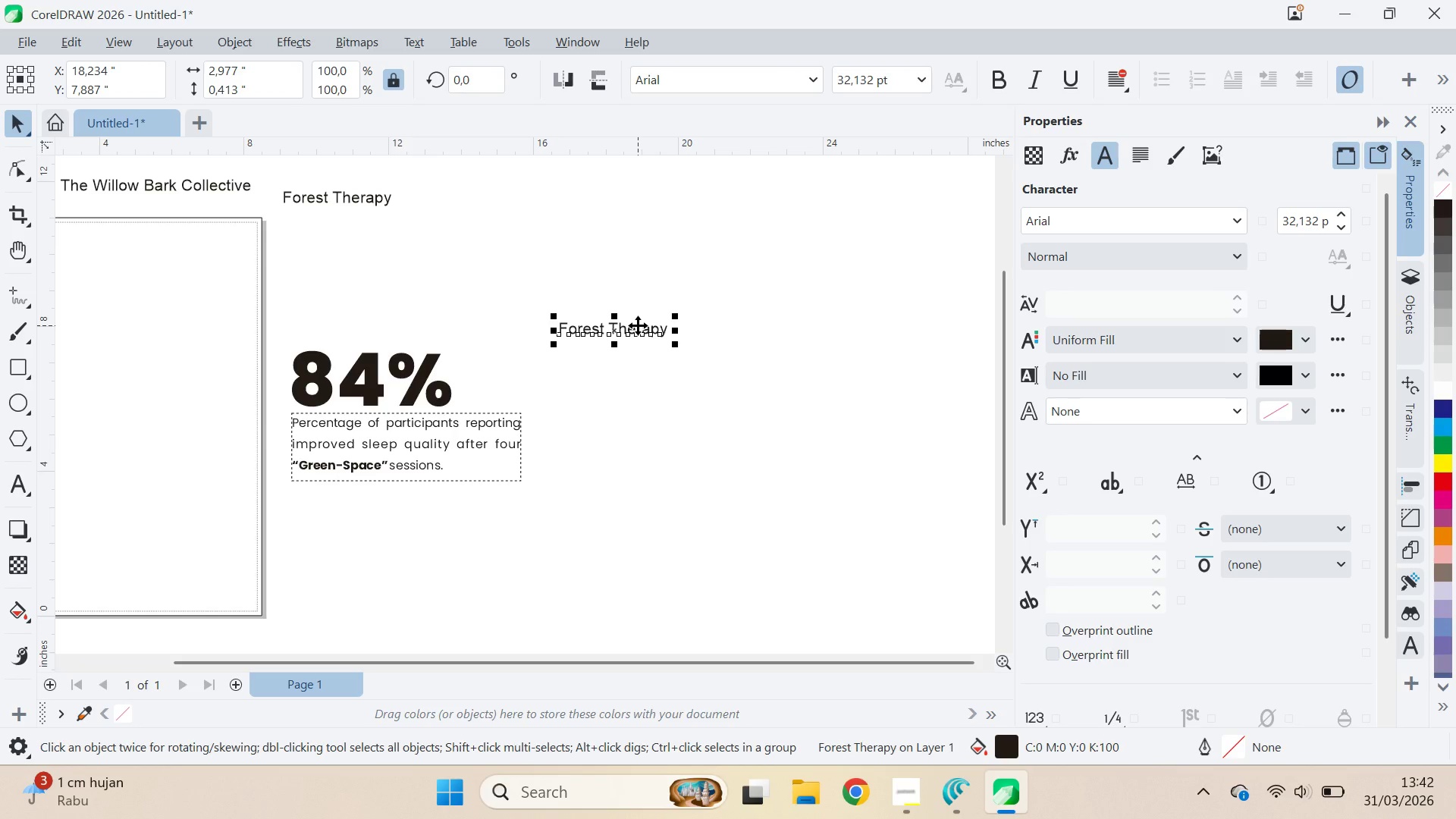 
key(Control+ControlLeft)
 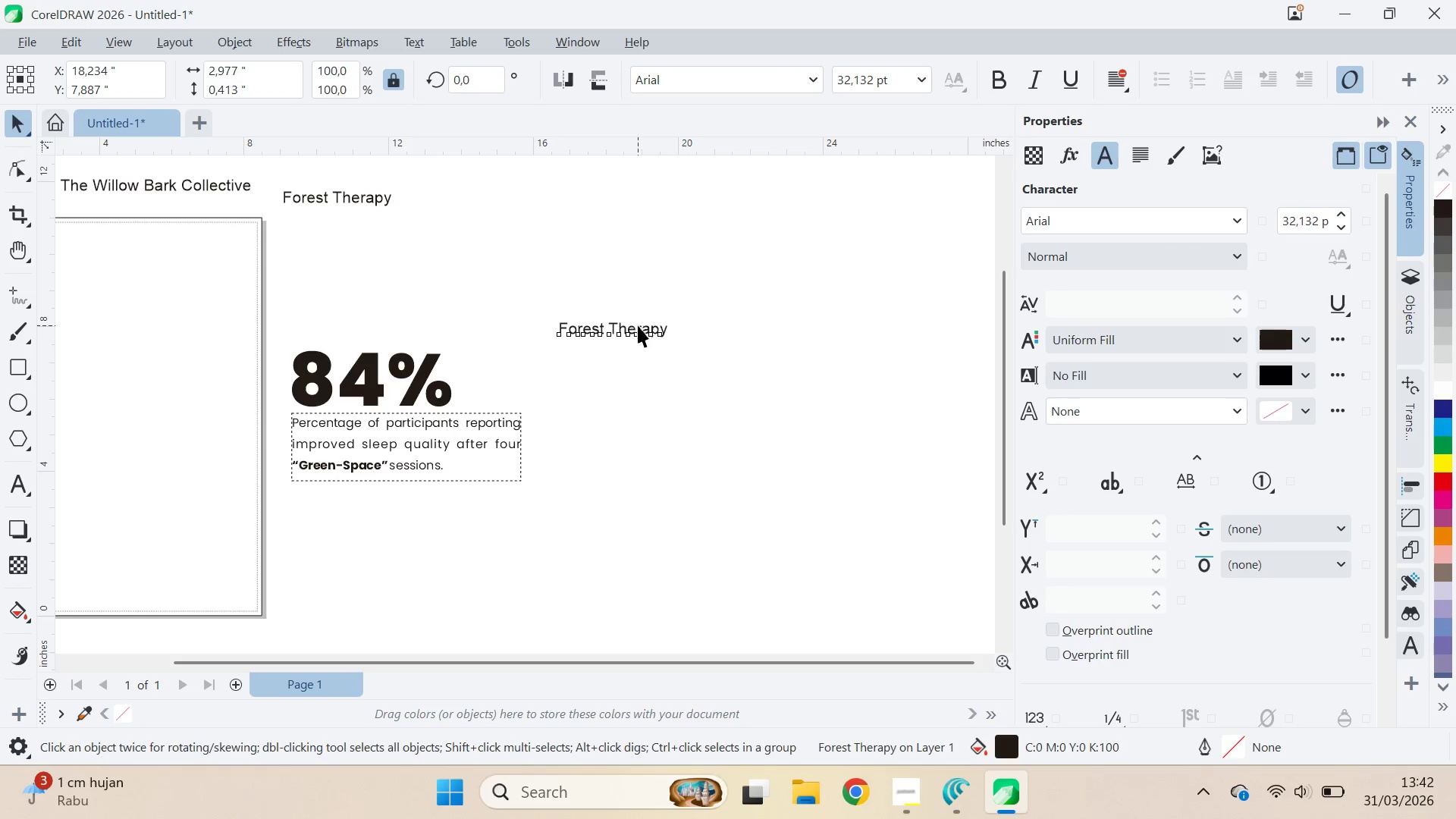 
double_click([638, 325])
 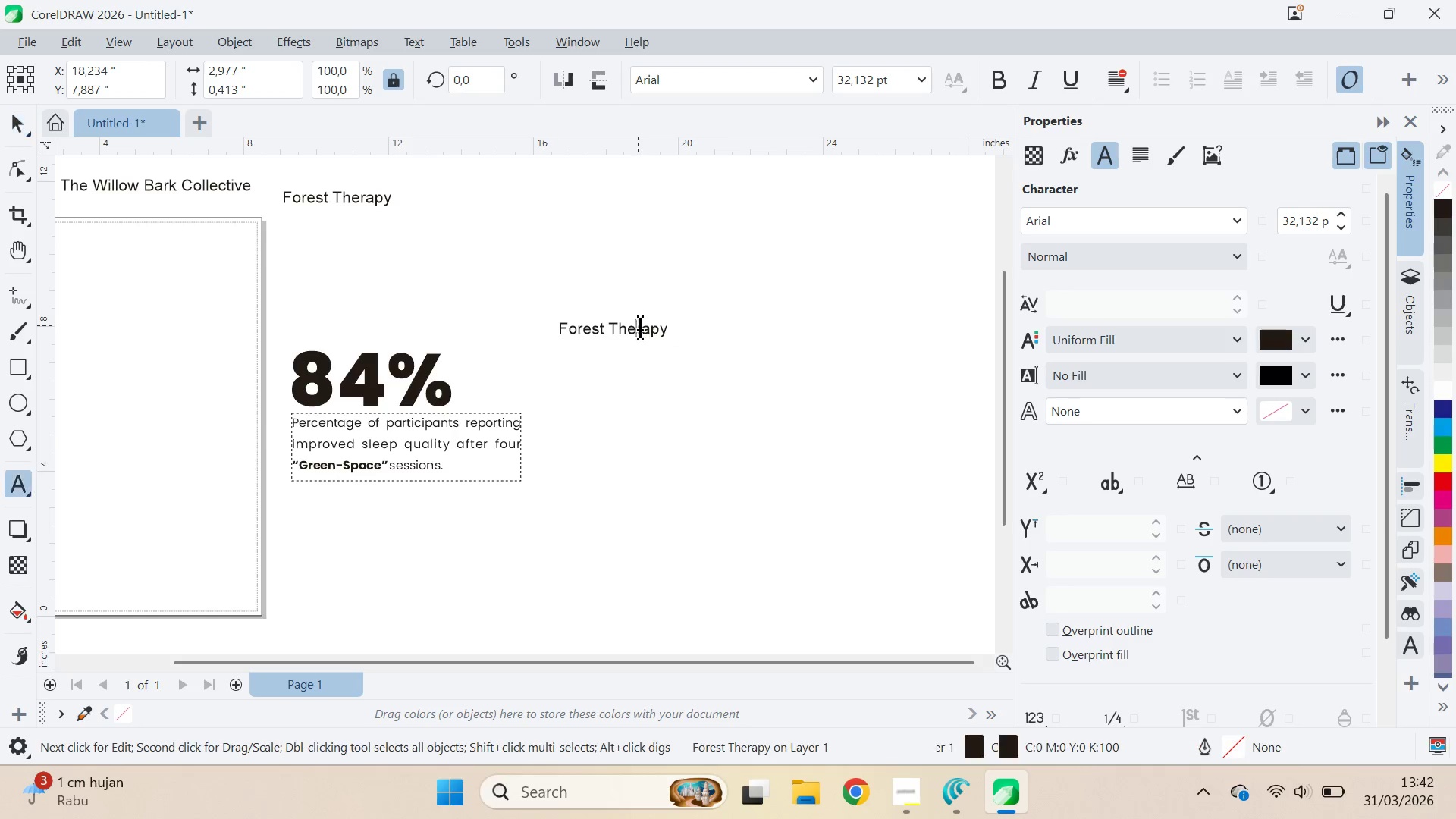 
key(Control+A)
 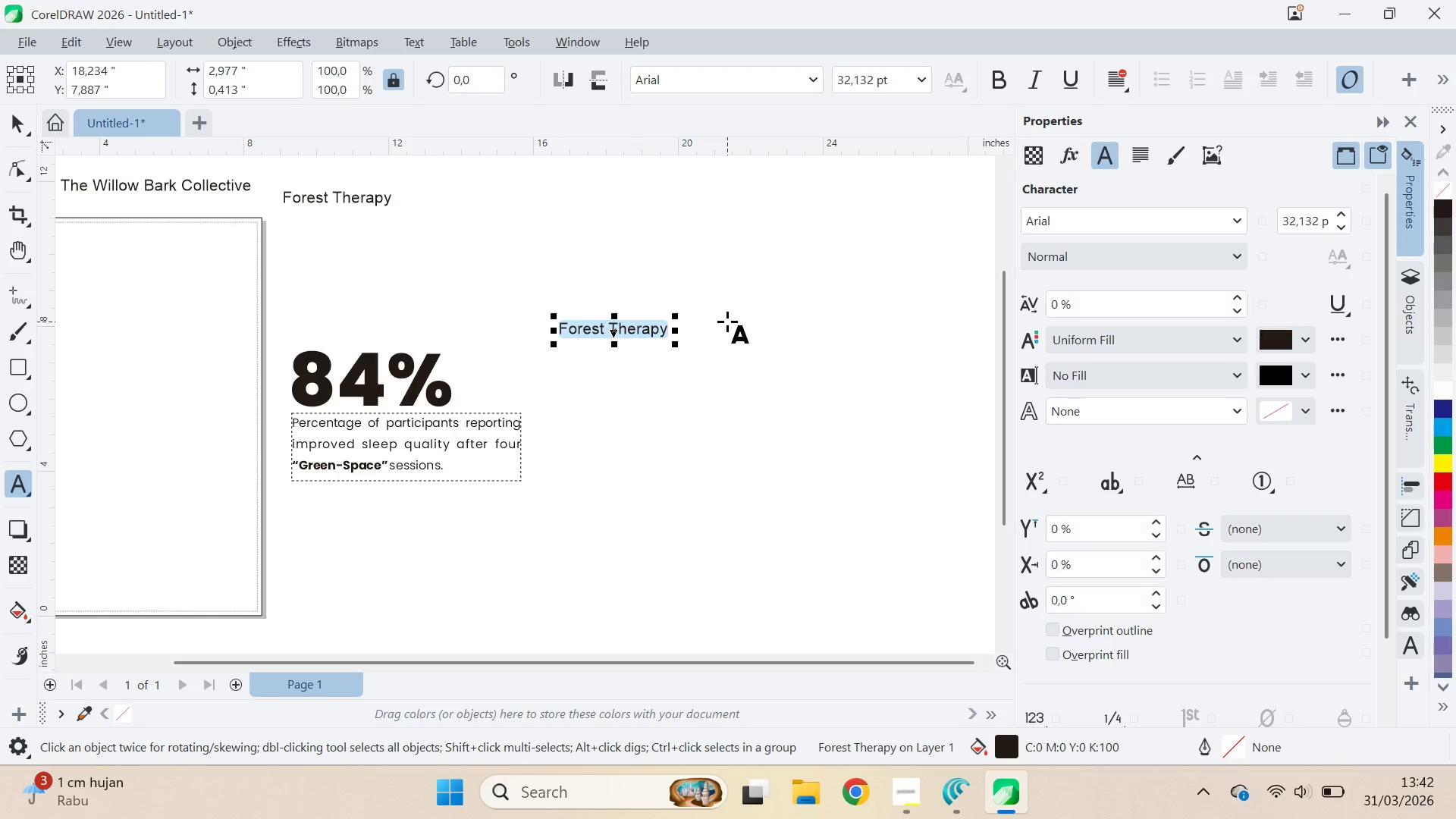 
key(Control+V)
 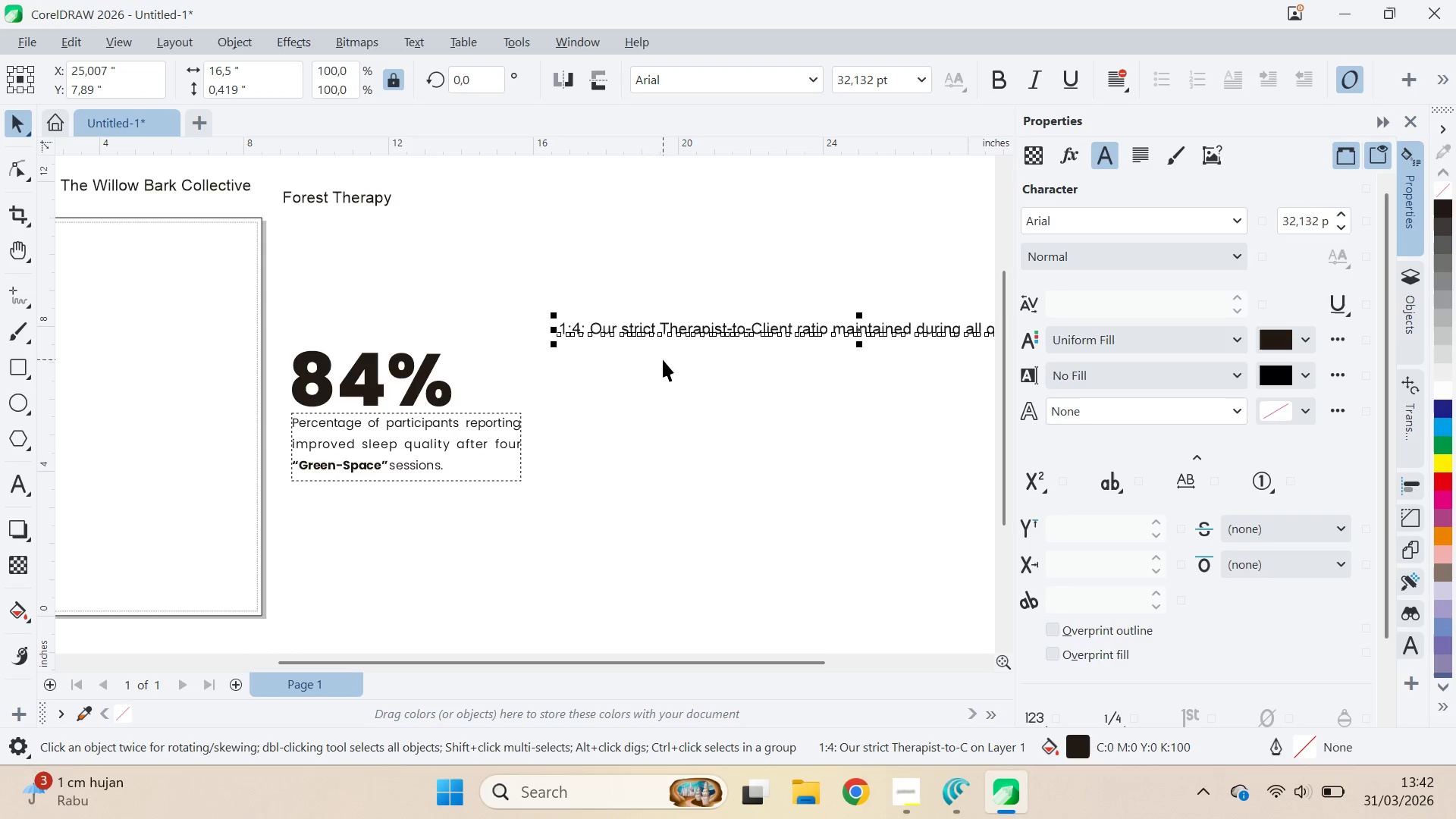 
left_click_drag(start_coordinate=[670, 336], to_coordinate=[715, 411])
 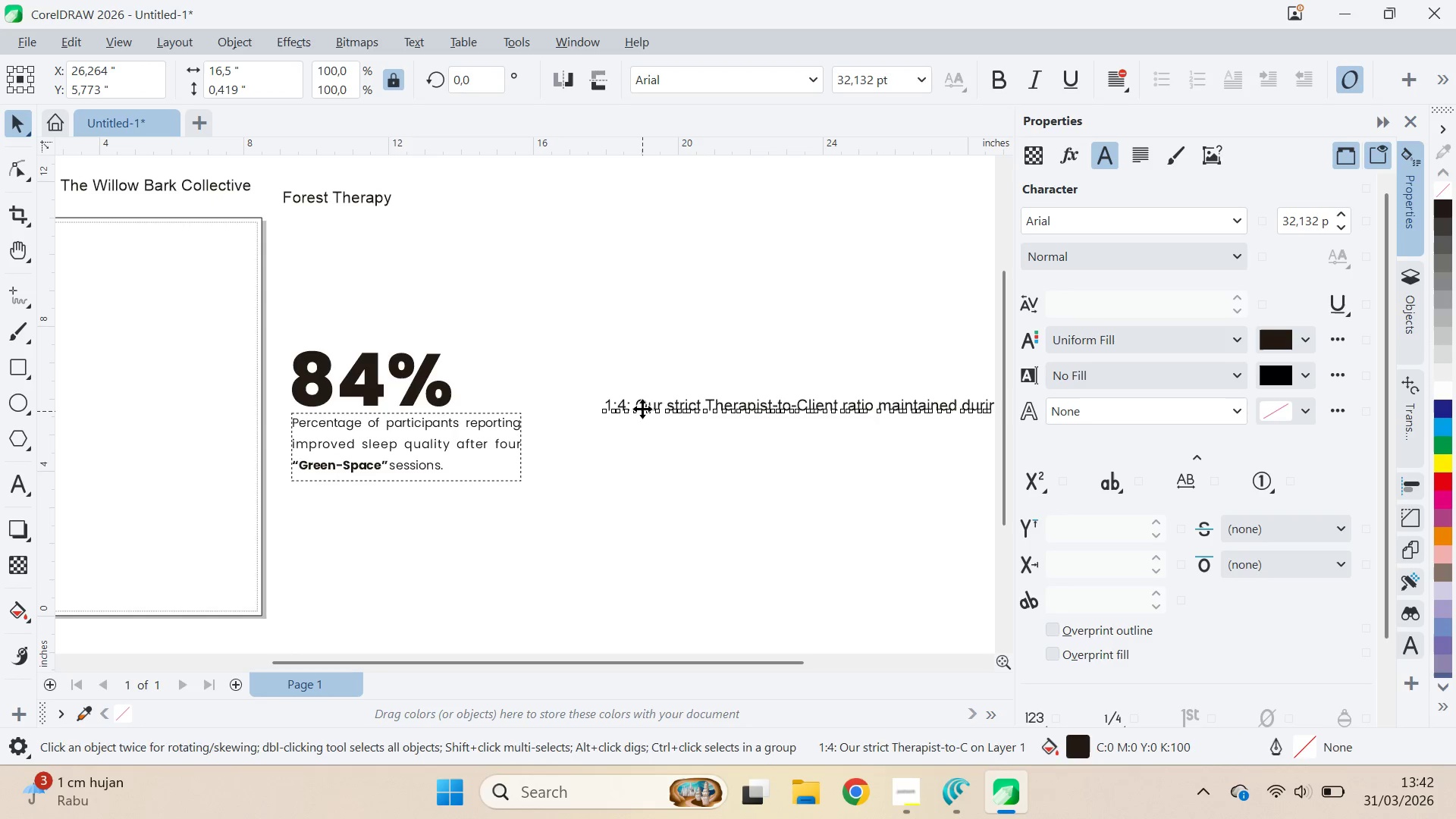 
double_click([642, 409])
 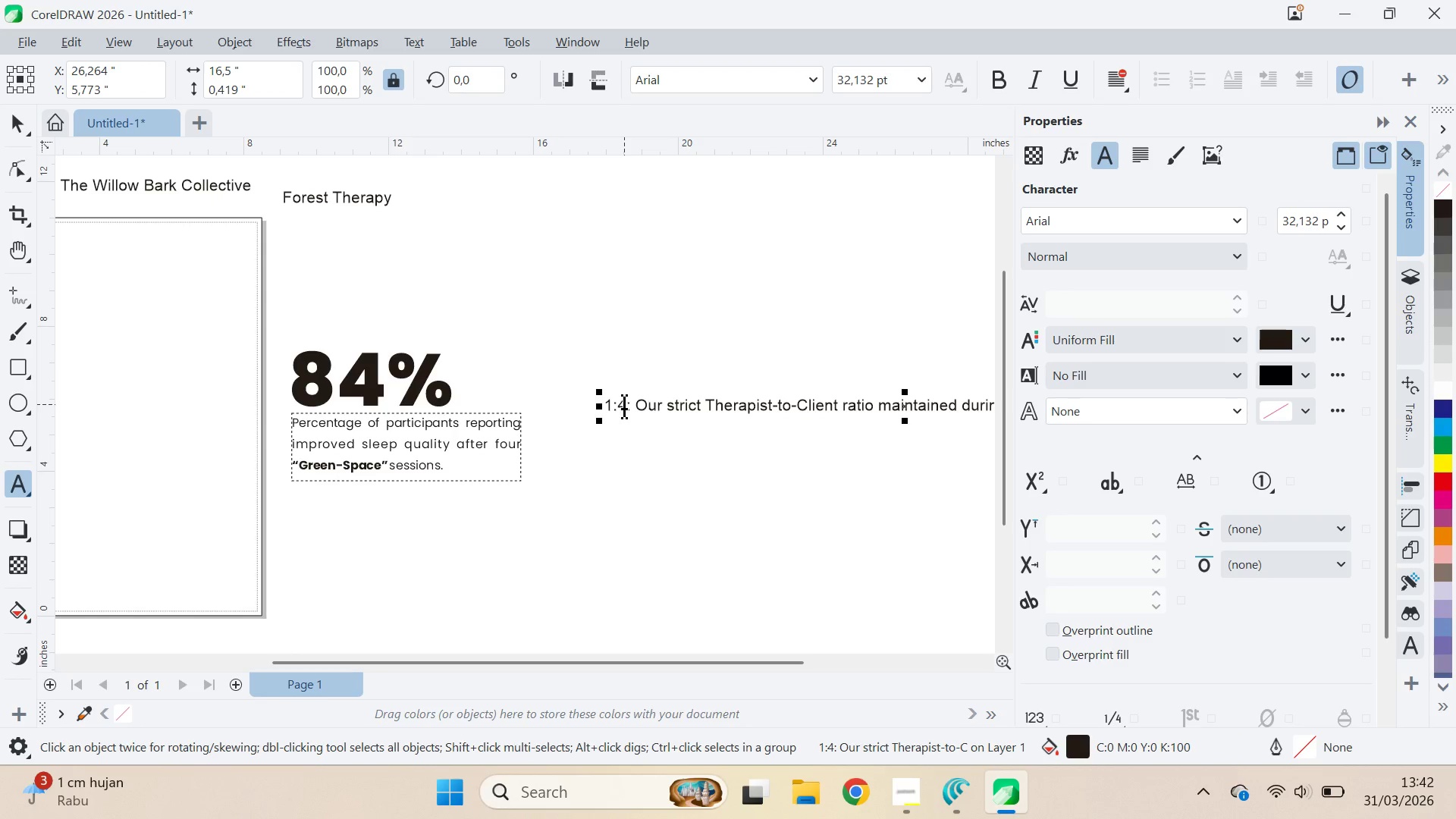 
key(V)
 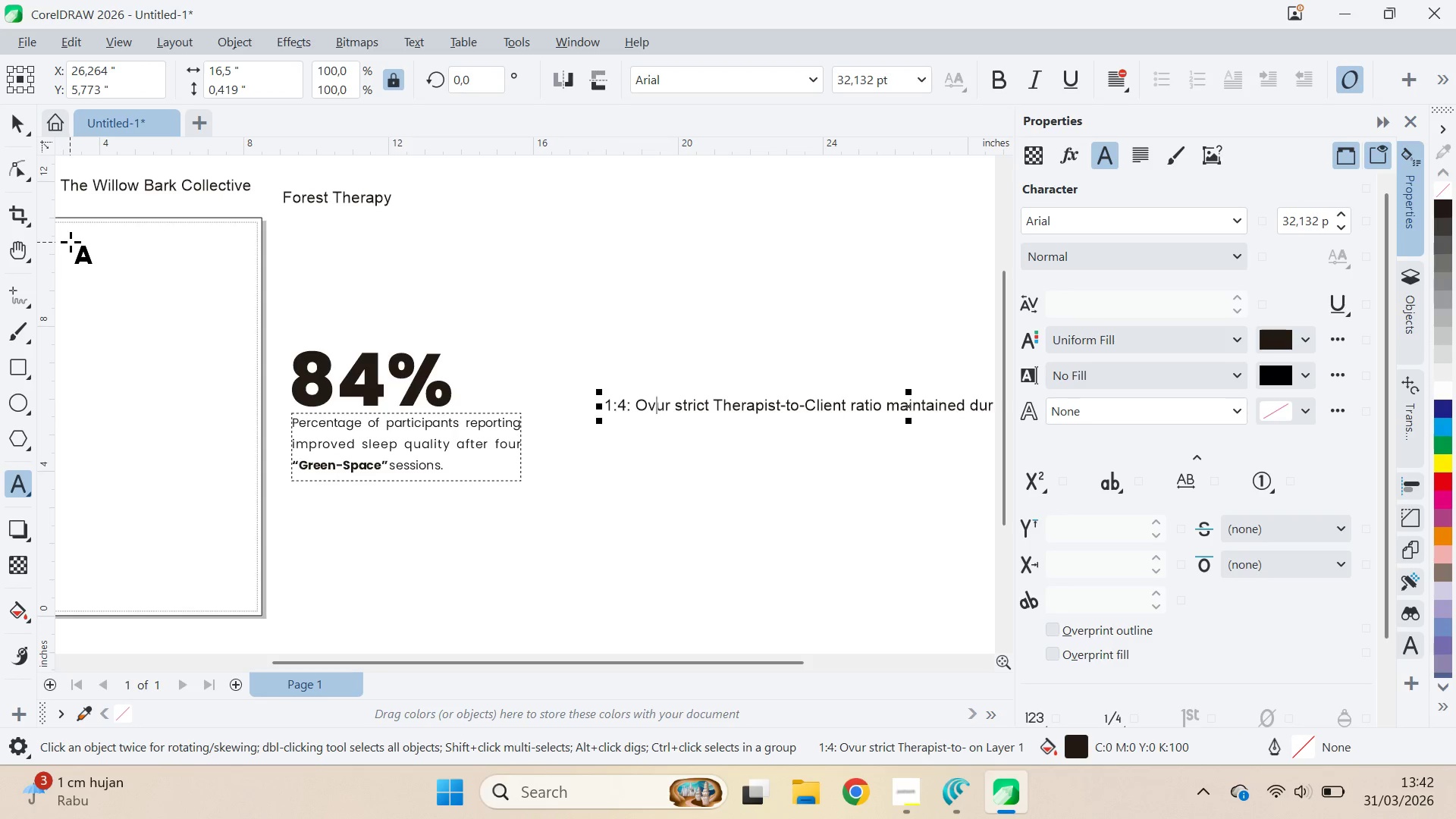 
key(Control+ControlLeft)
 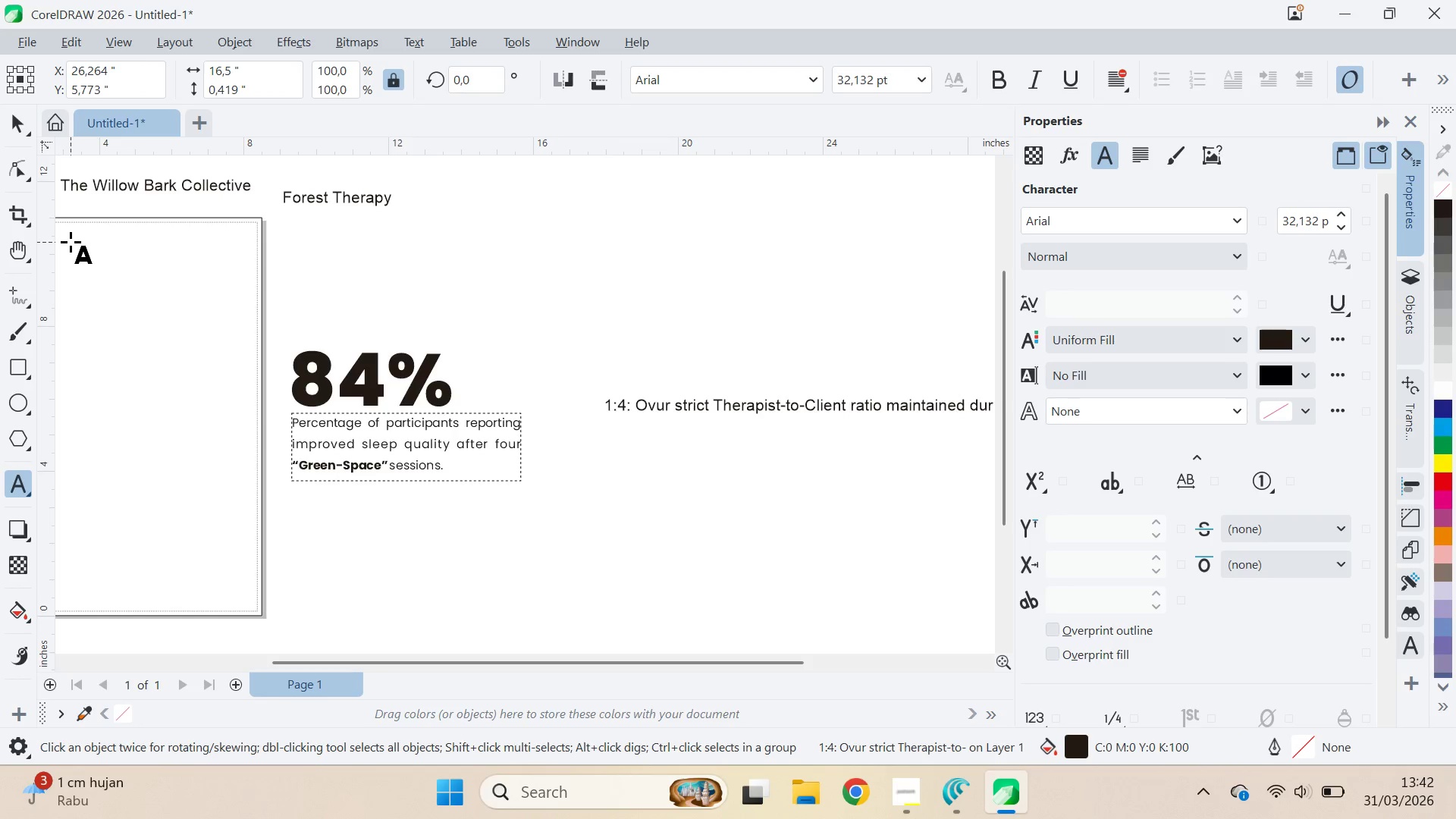 
key(Control+Z)
 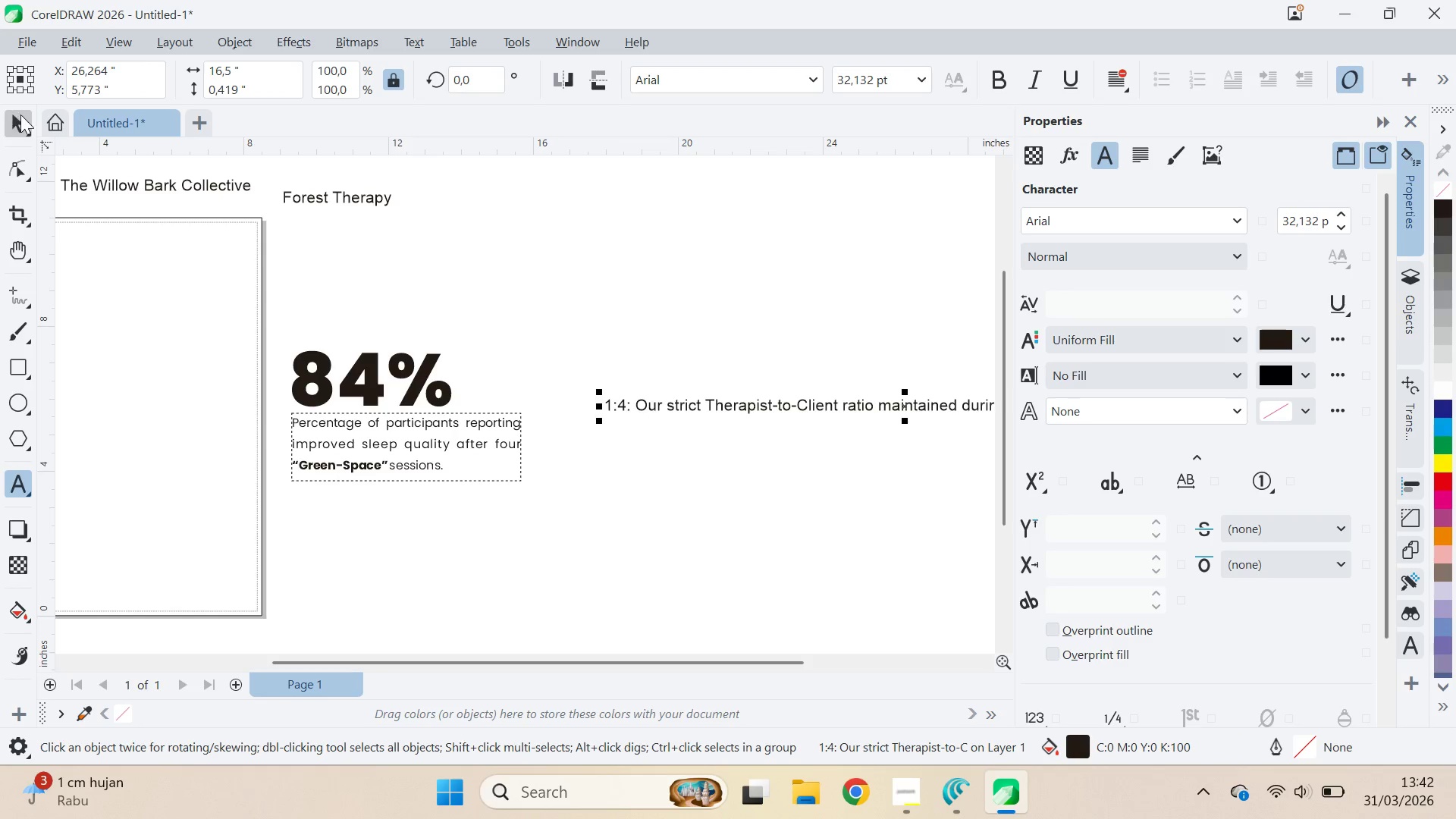 
double_click([667, 372])
 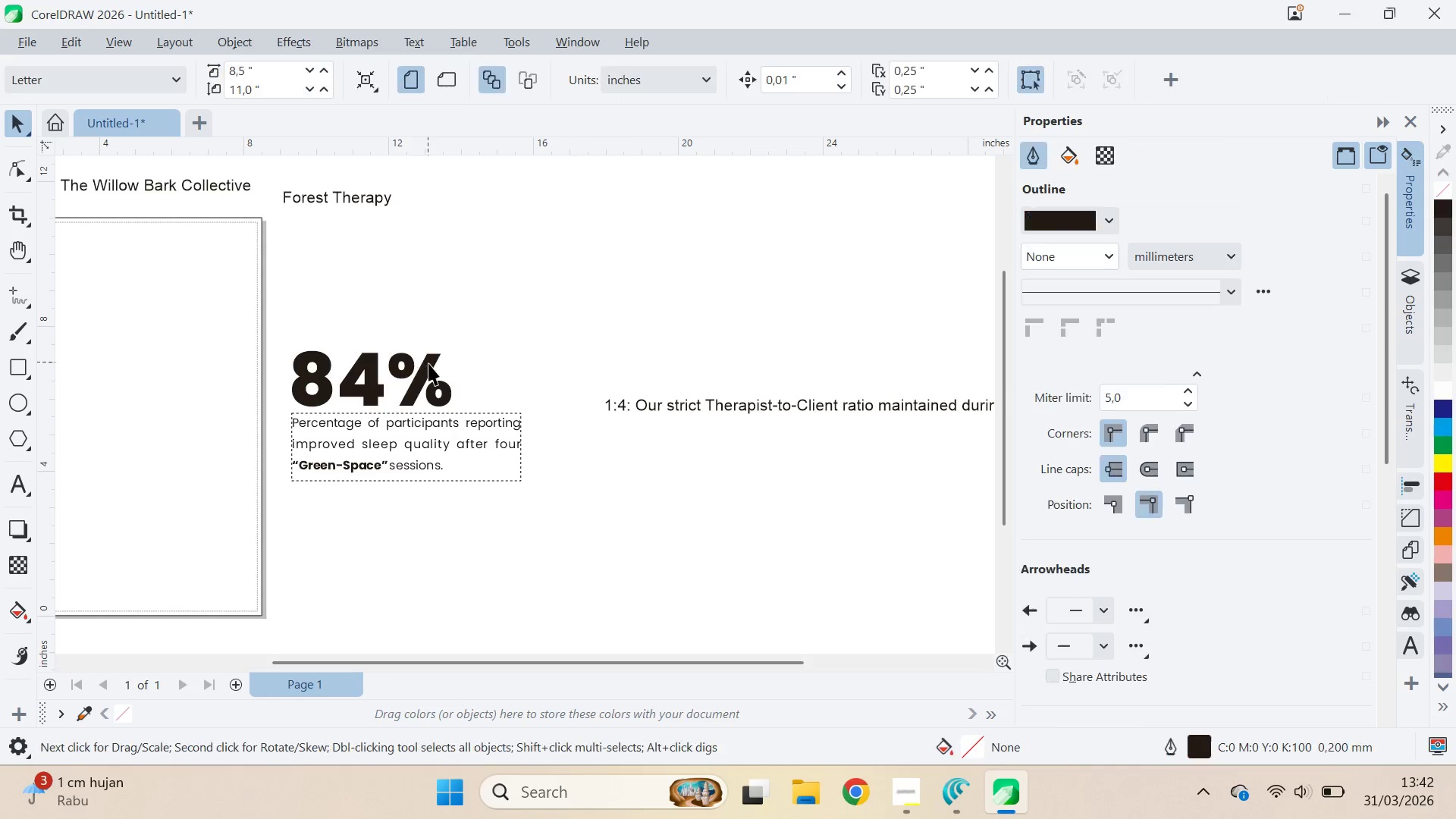 
left_click_drag(start_coordinate=[428, 363], to_coordinate=[682, 355])
 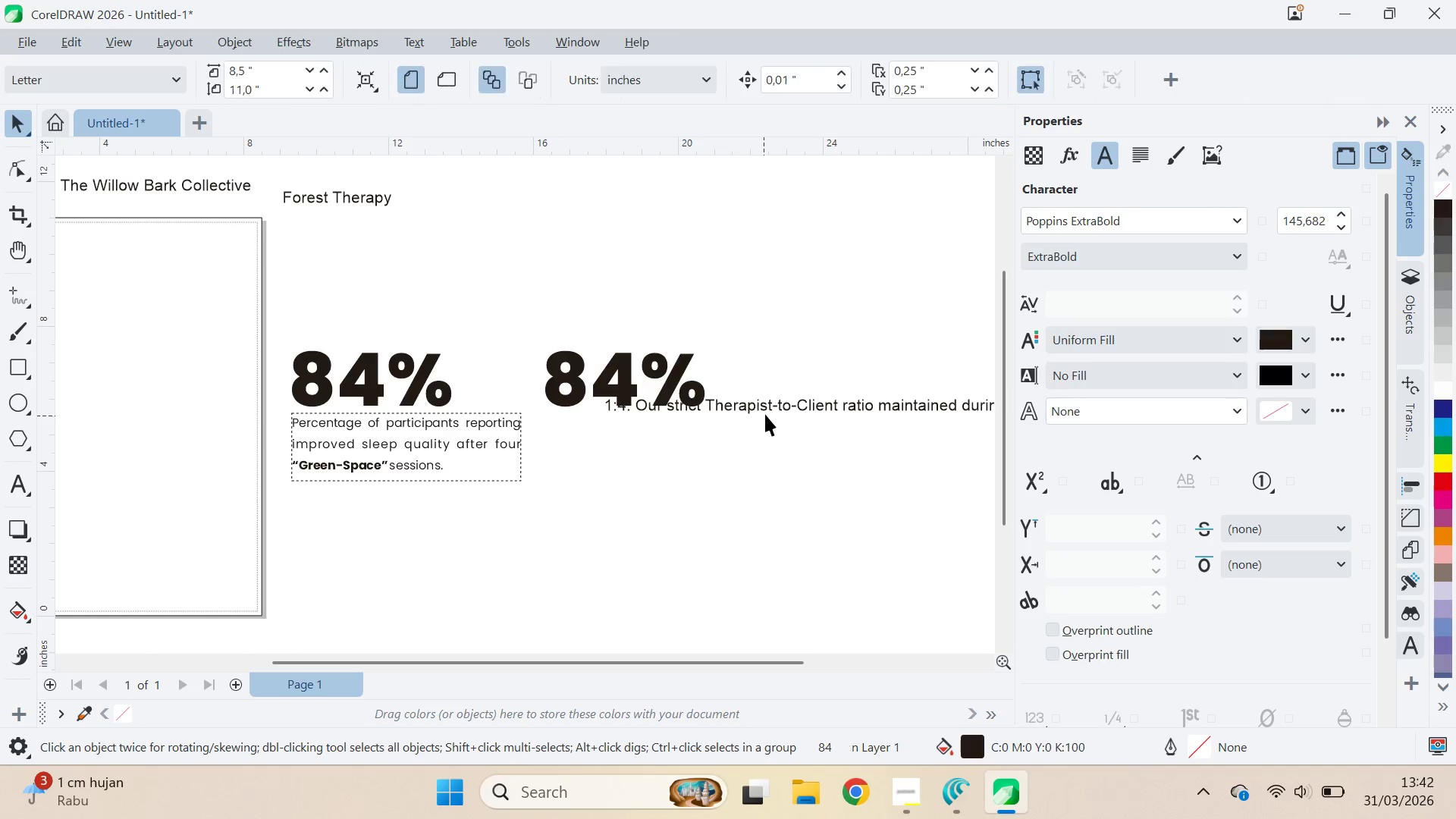 
hold_key(key=ShiftLeft, duration=1.39)
 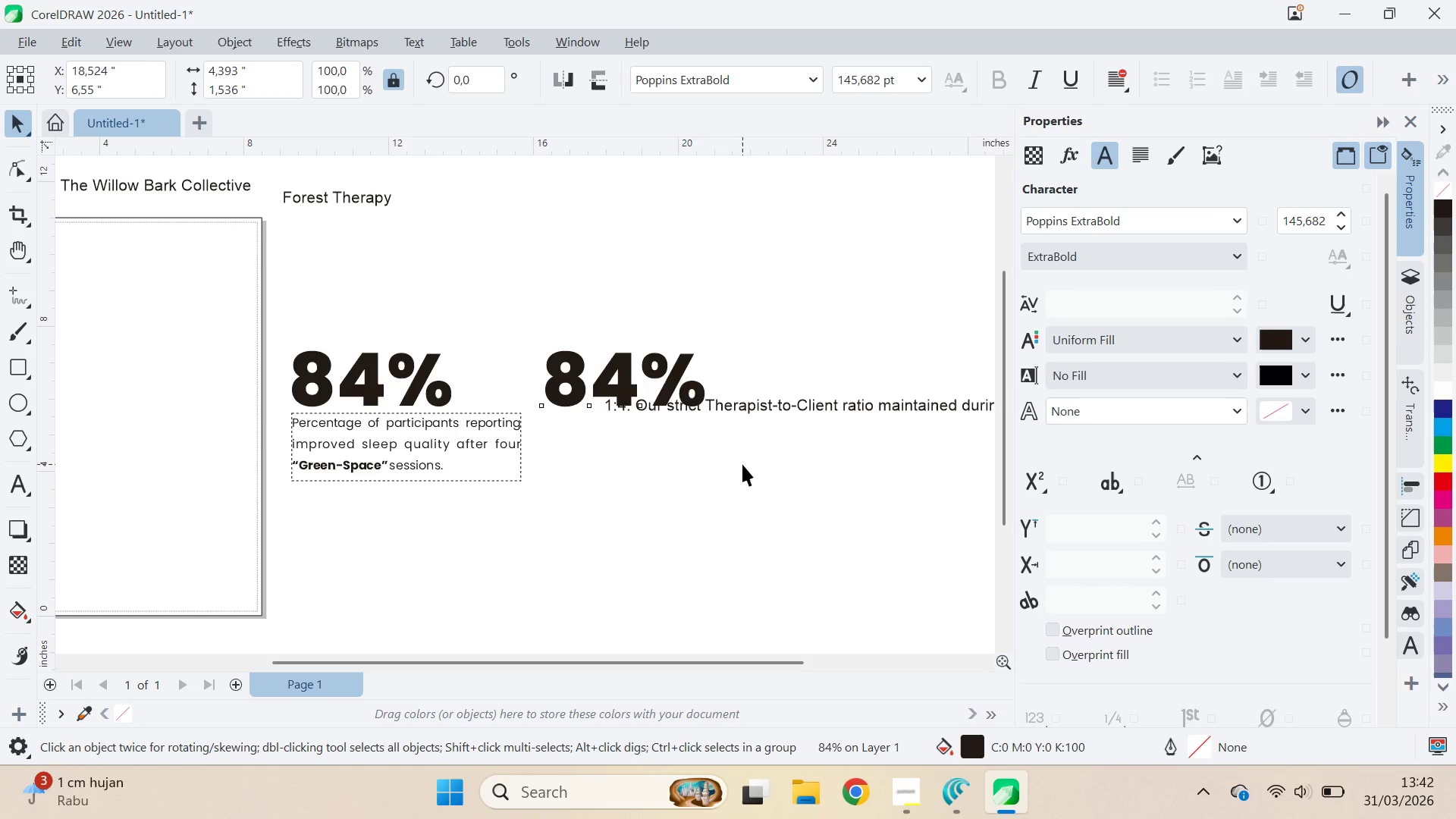 
left_click_drag(start_coordinate=[742, 464], to_coordinate=[745, 459])
 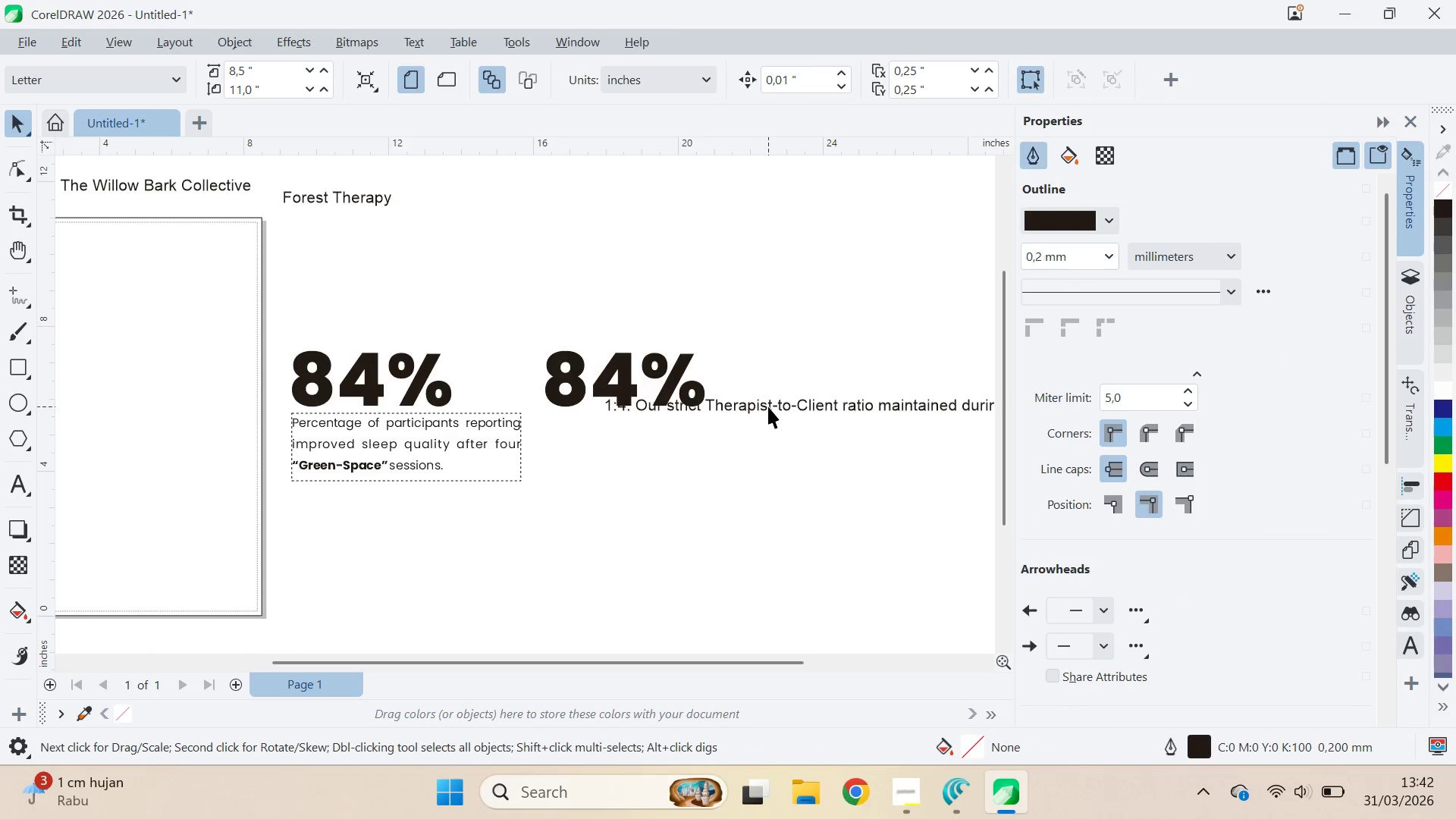 
left_click_drag(start_coordinate=[768, 406], to_coordinate=[500, 273])
 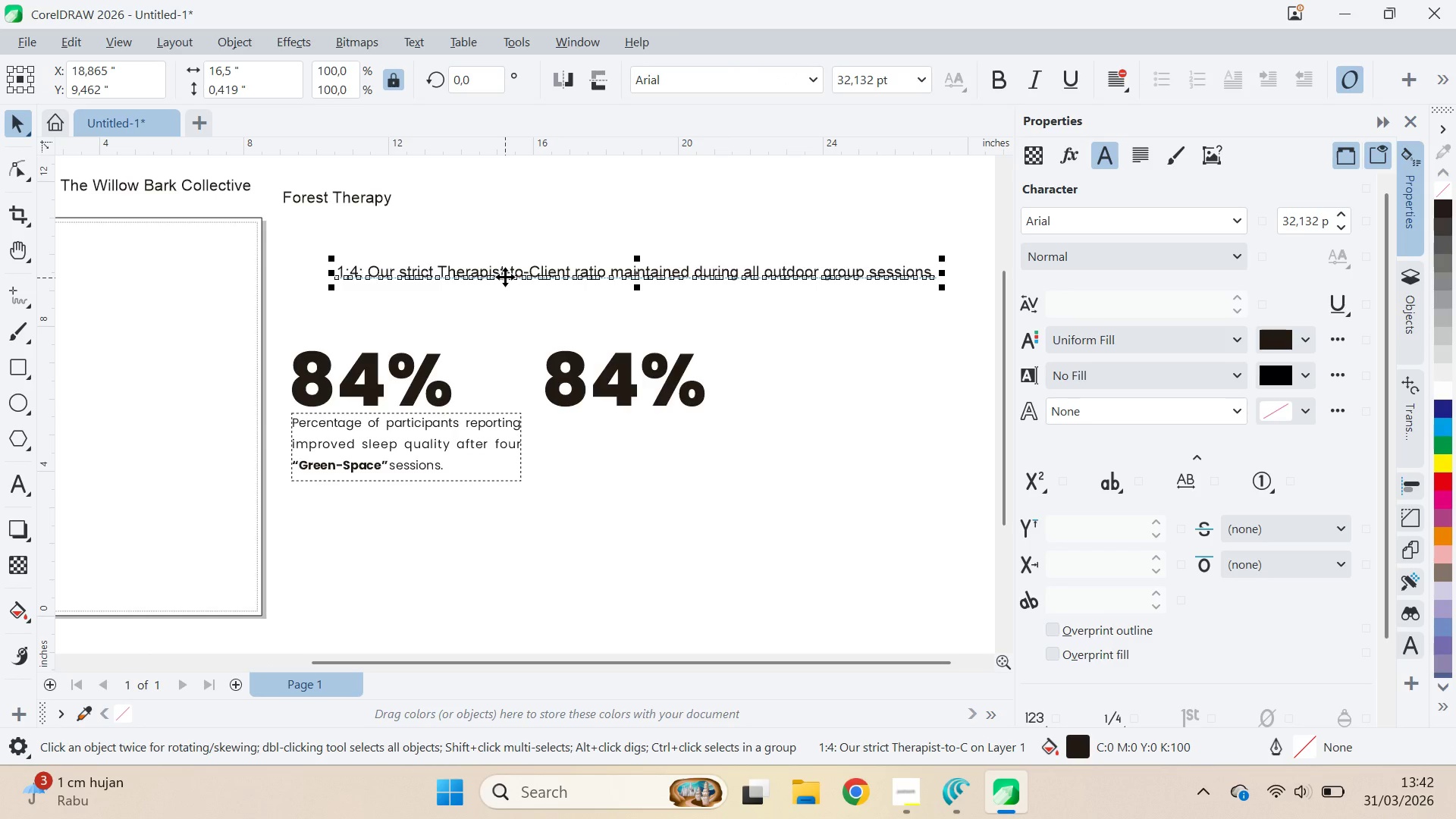 
key(Delete)
 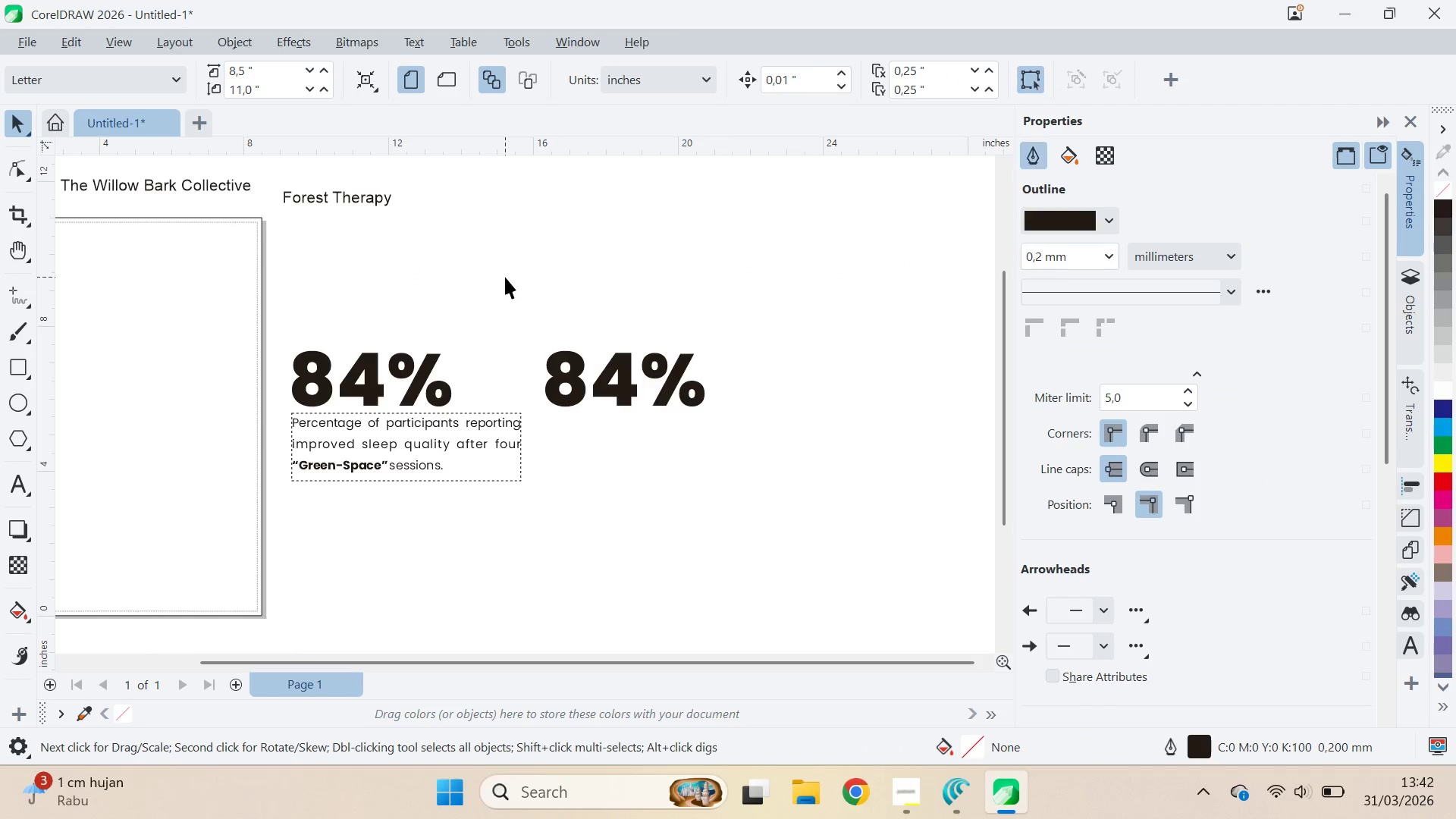 
key(Control+ControlLeft)
 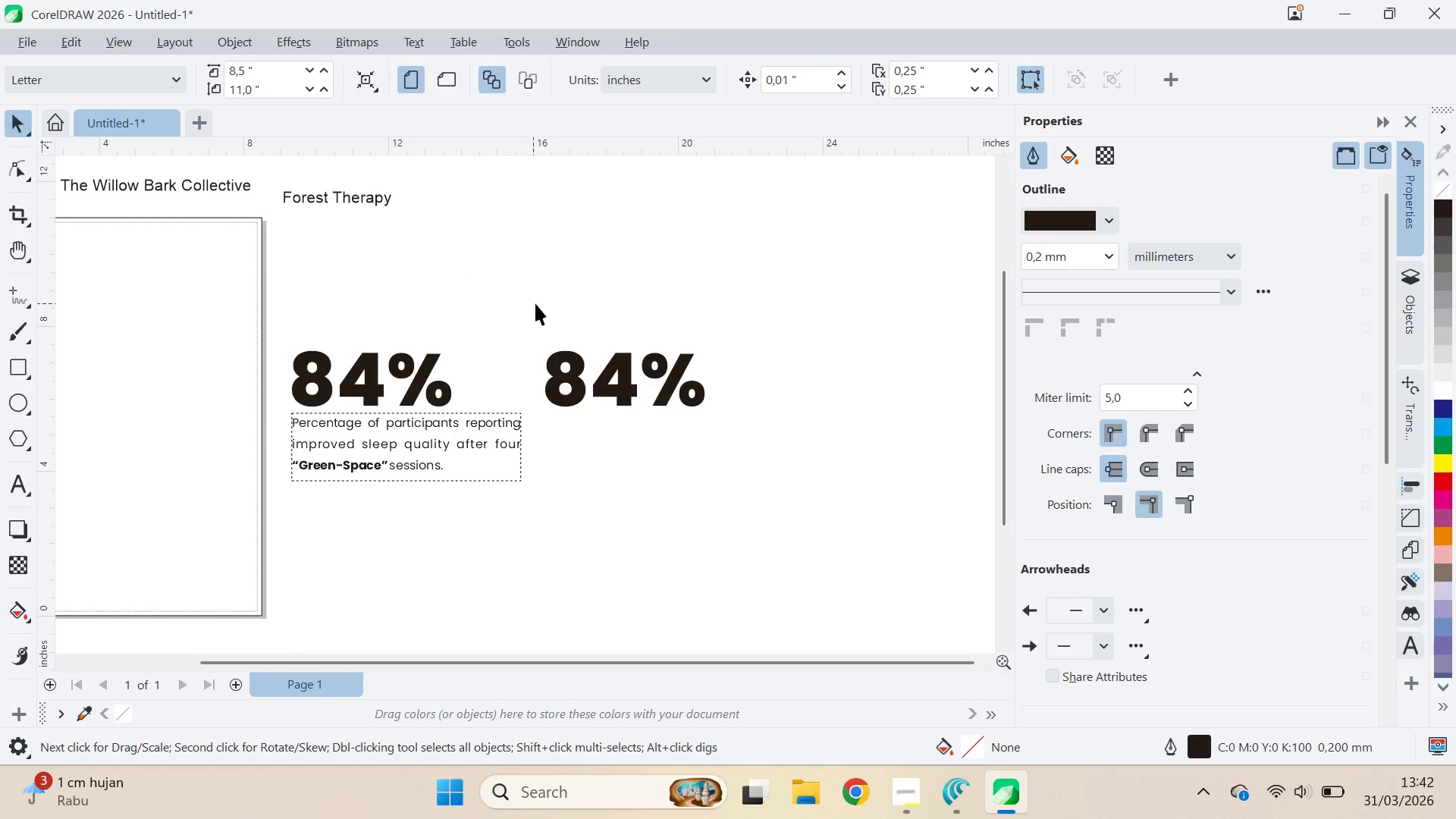 
key(Control+Z)
 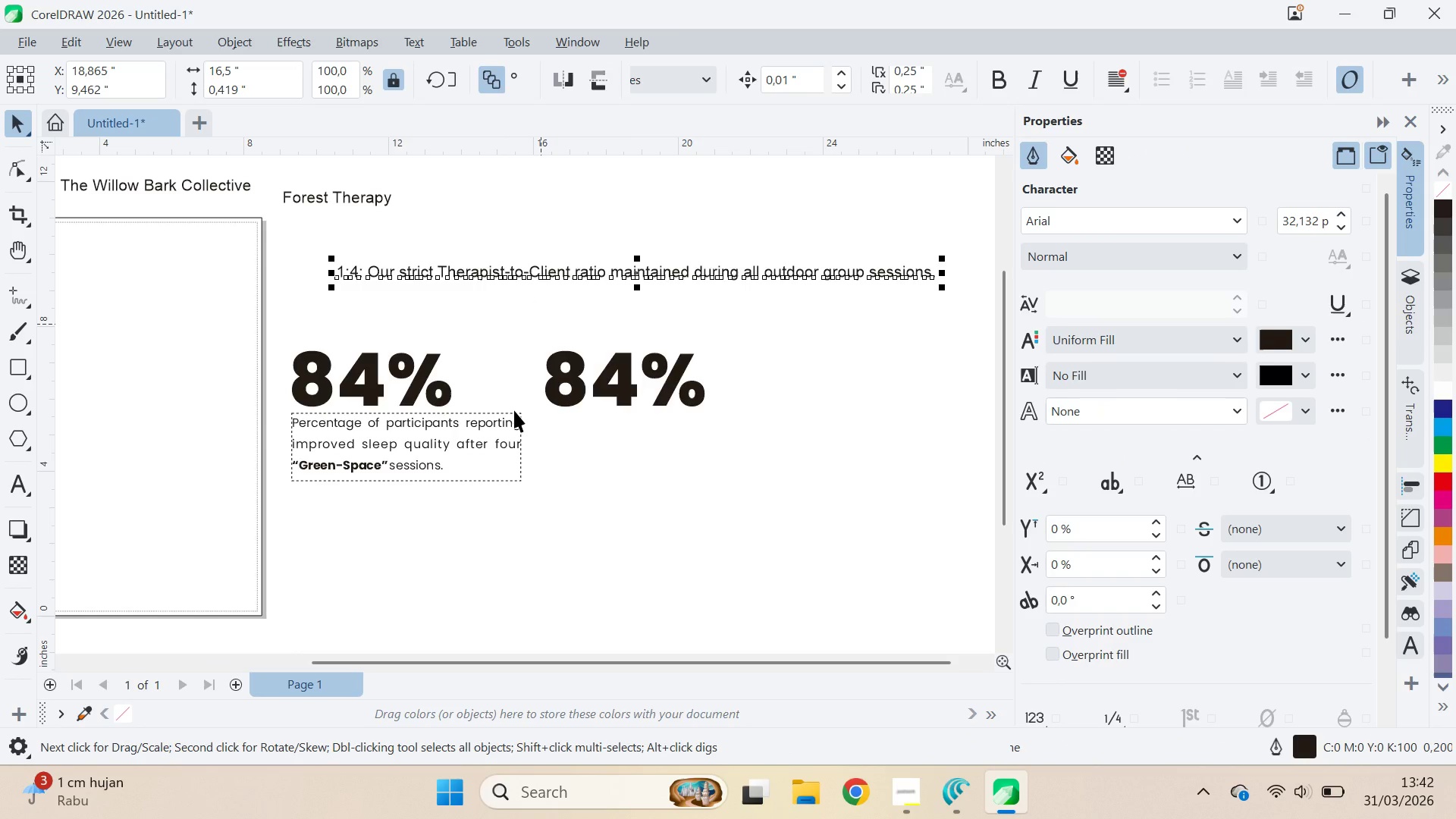 
hold_key(key=ControlLeft, duration=0.77)